 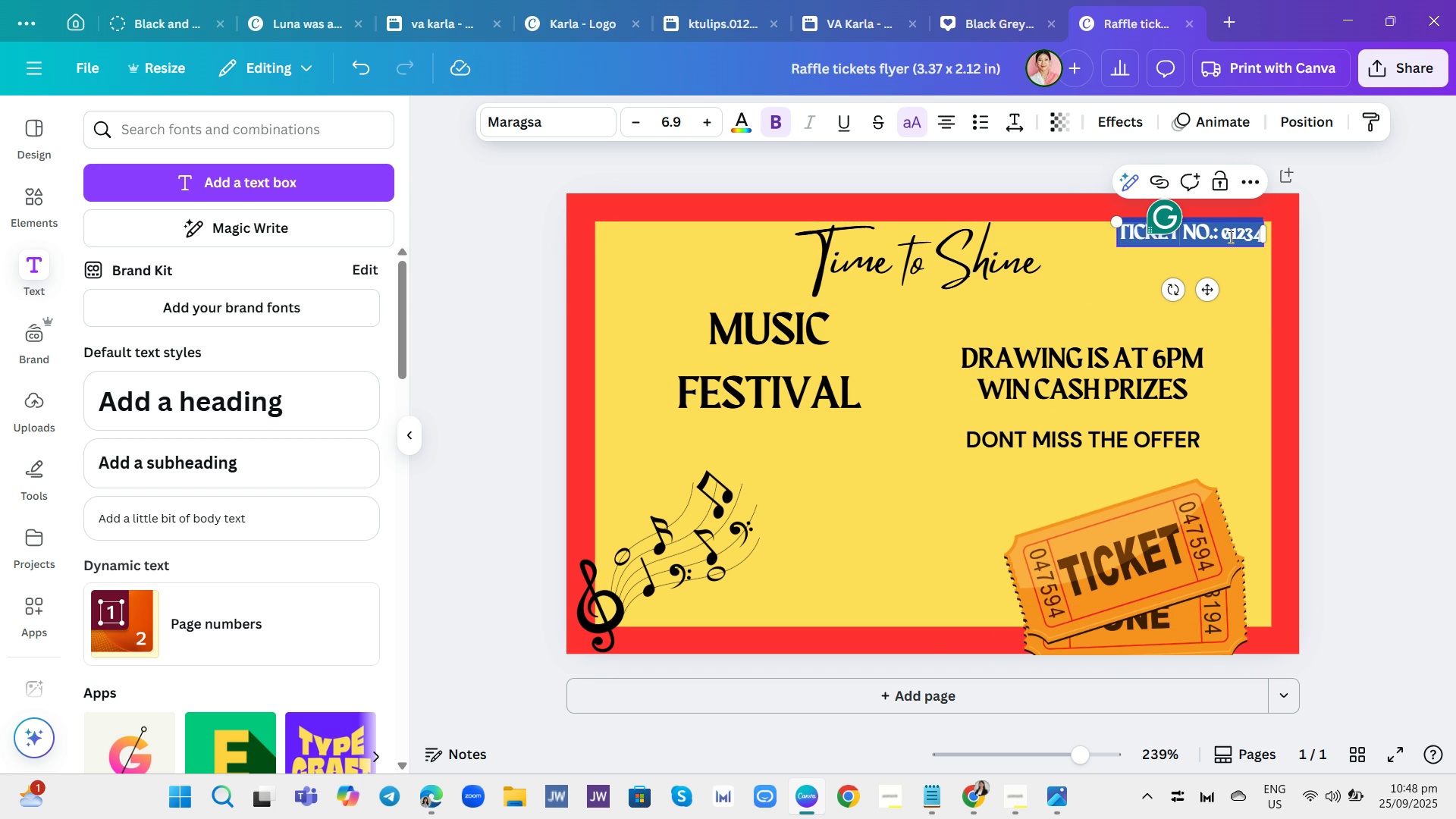 
triple_click([1229, 237])
 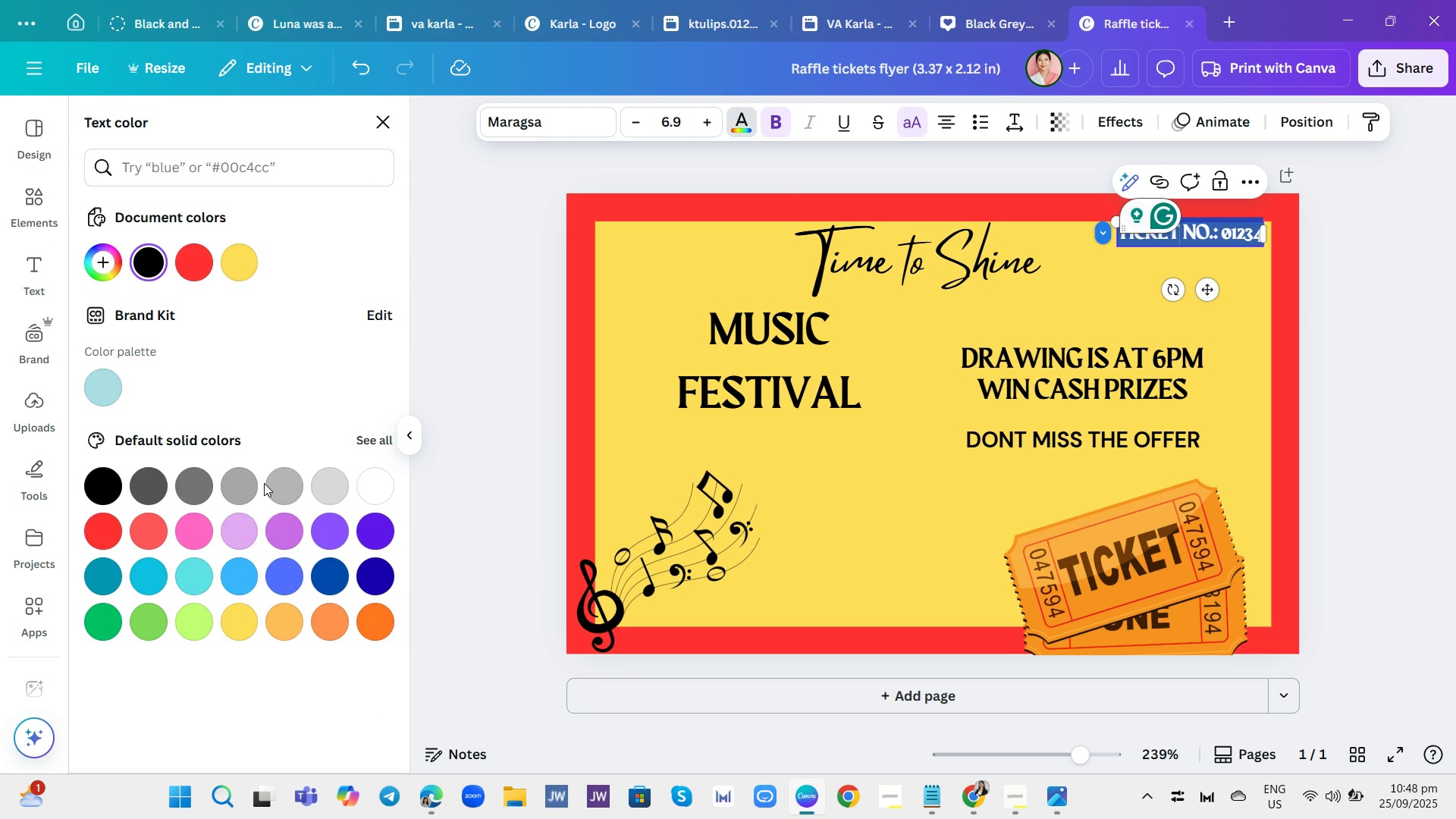 
wait(9.75)
 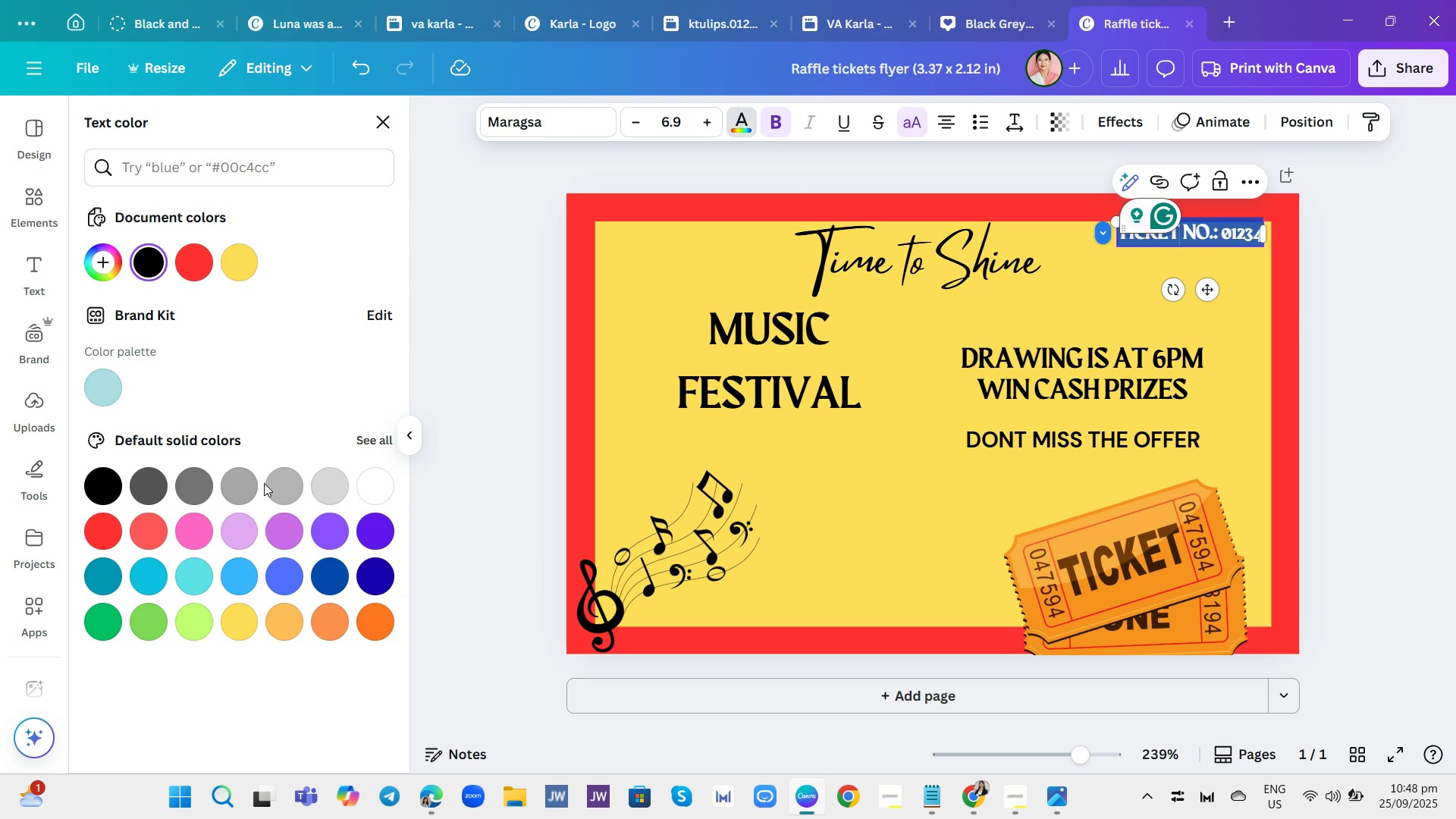 
left_click([532, 122])
 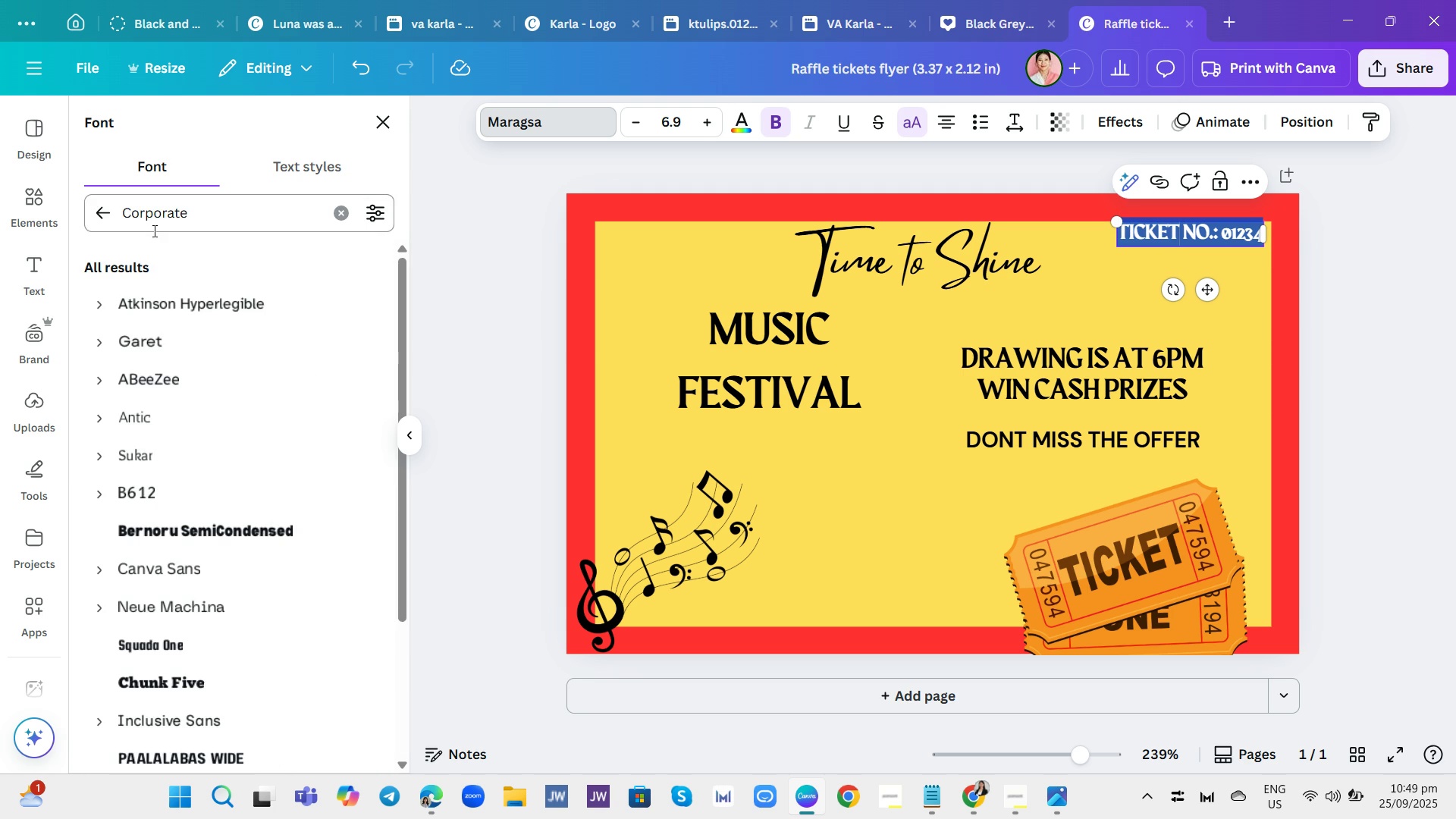 
wait(6.3)
 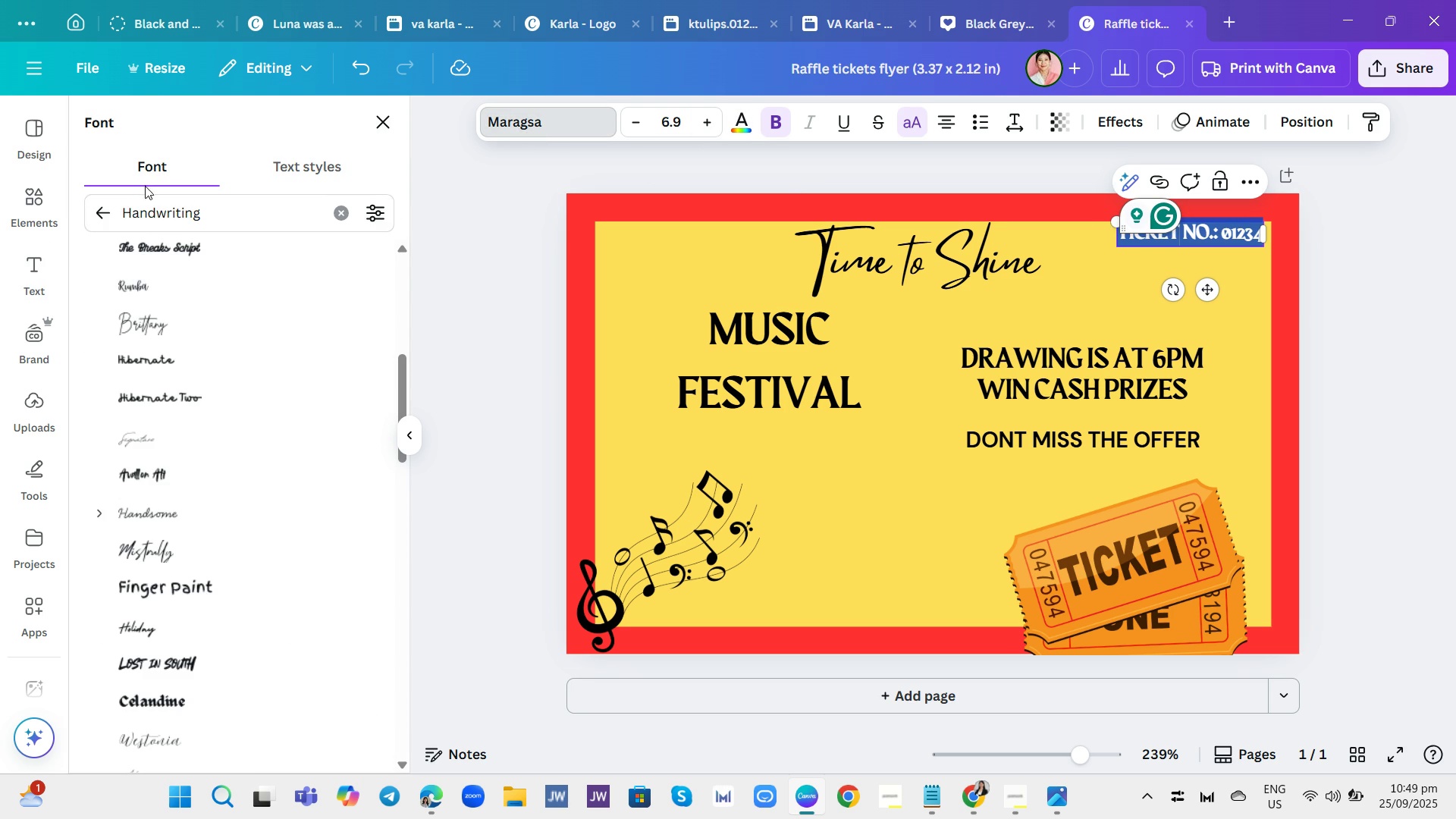 
left_click([152, 339])
 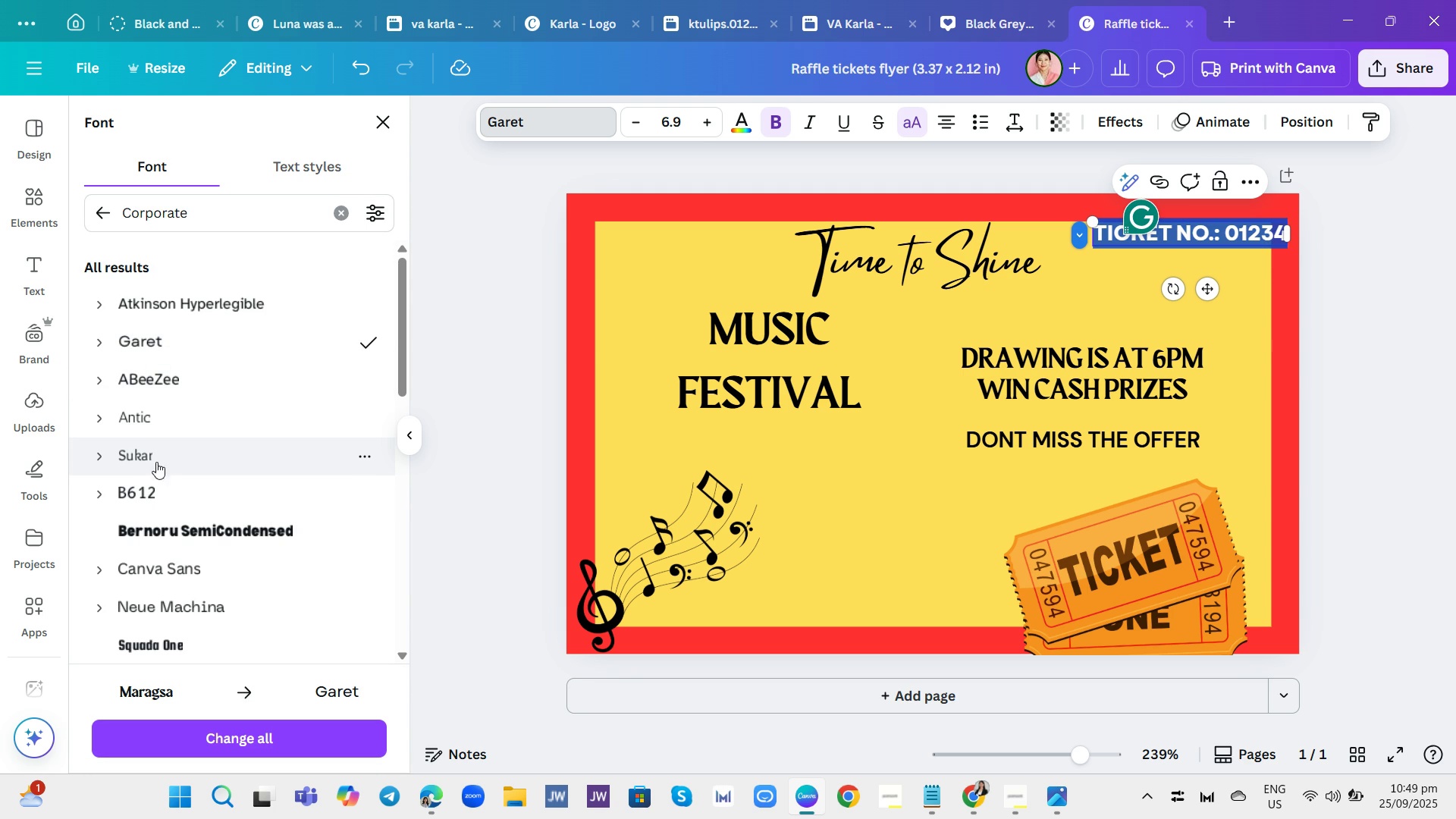 
wait(5.64)
 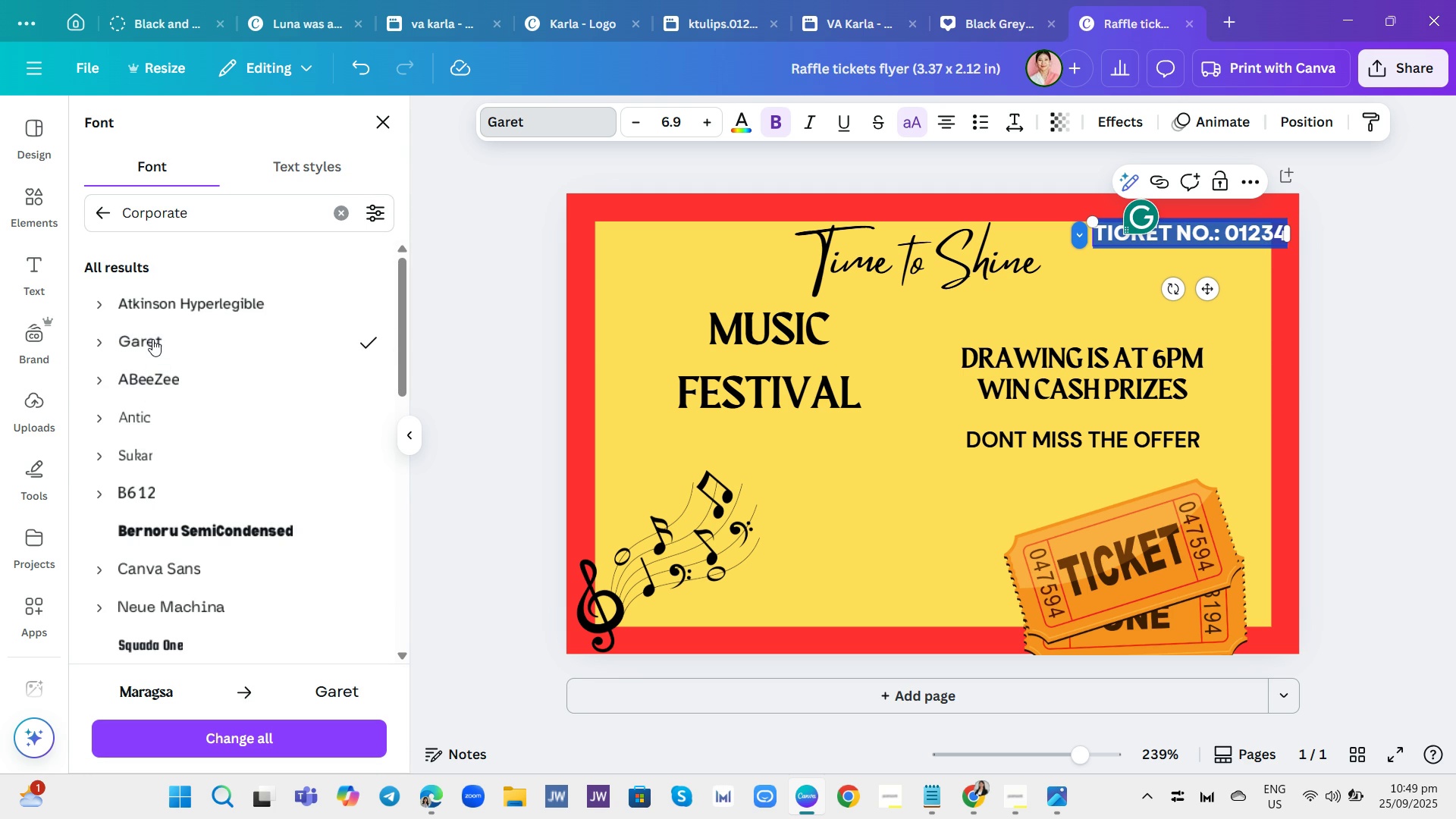 
left_click([151, 425])
 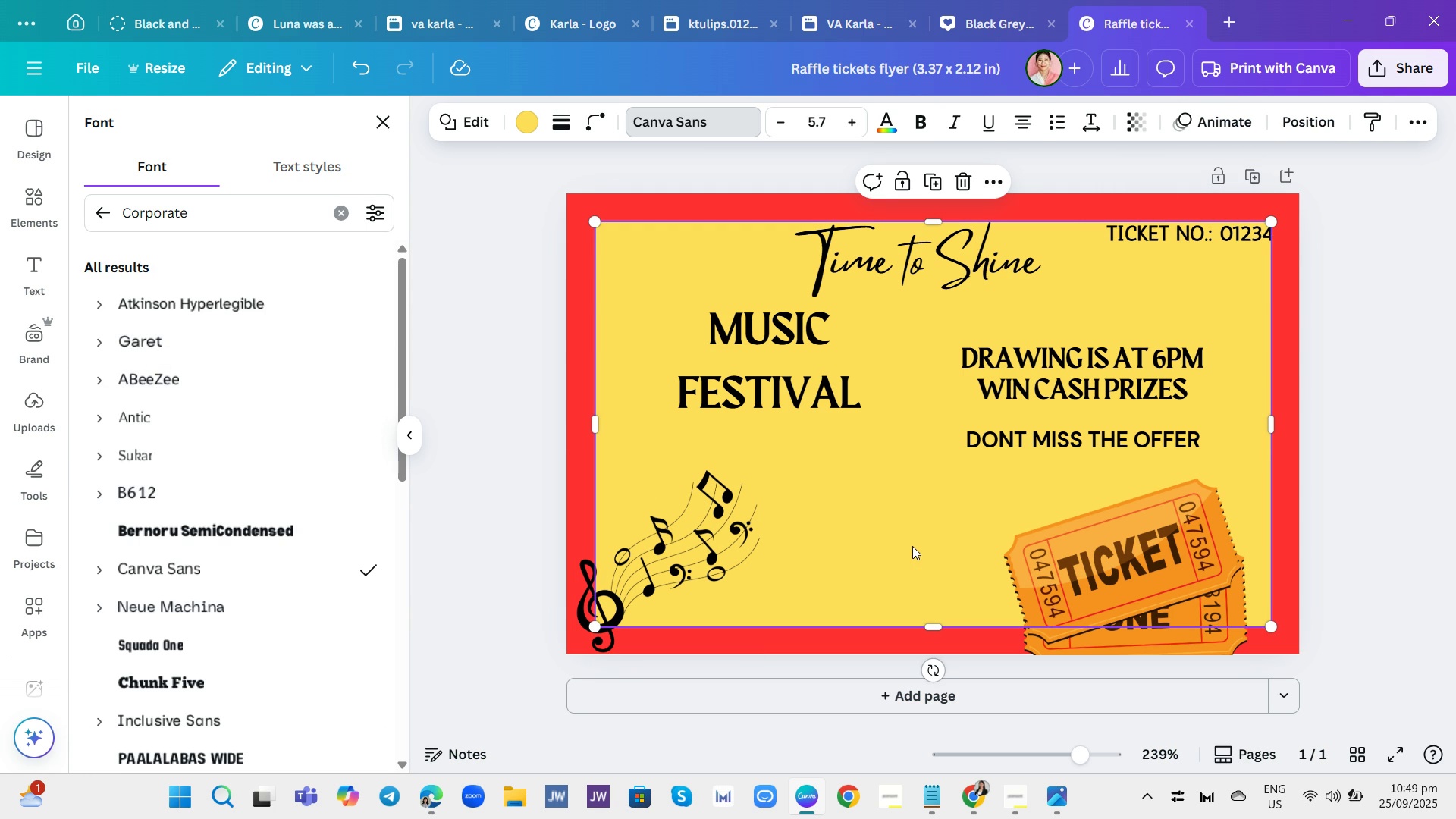 
wait(7.61)
 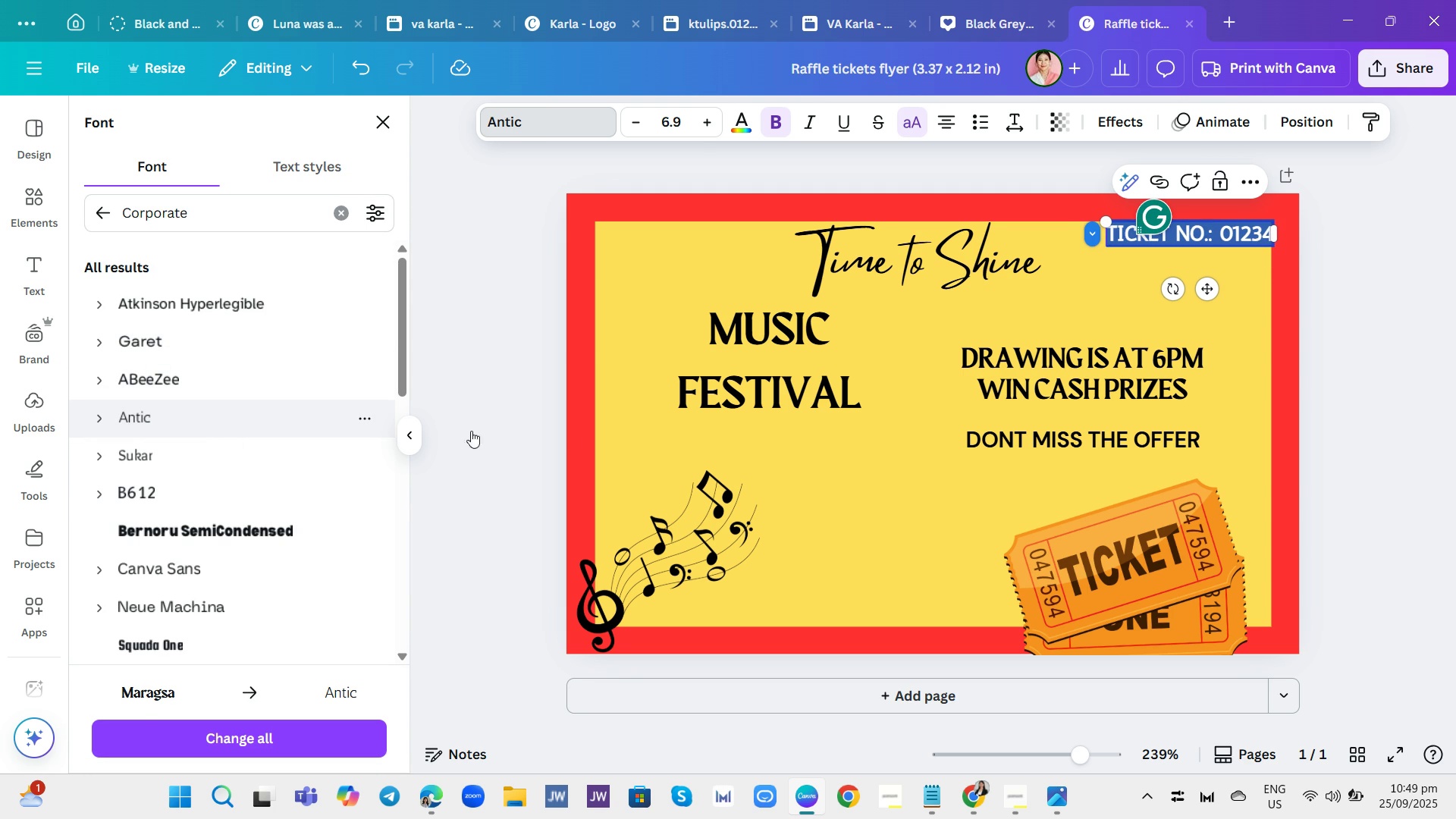 
left_click([1232, 280])